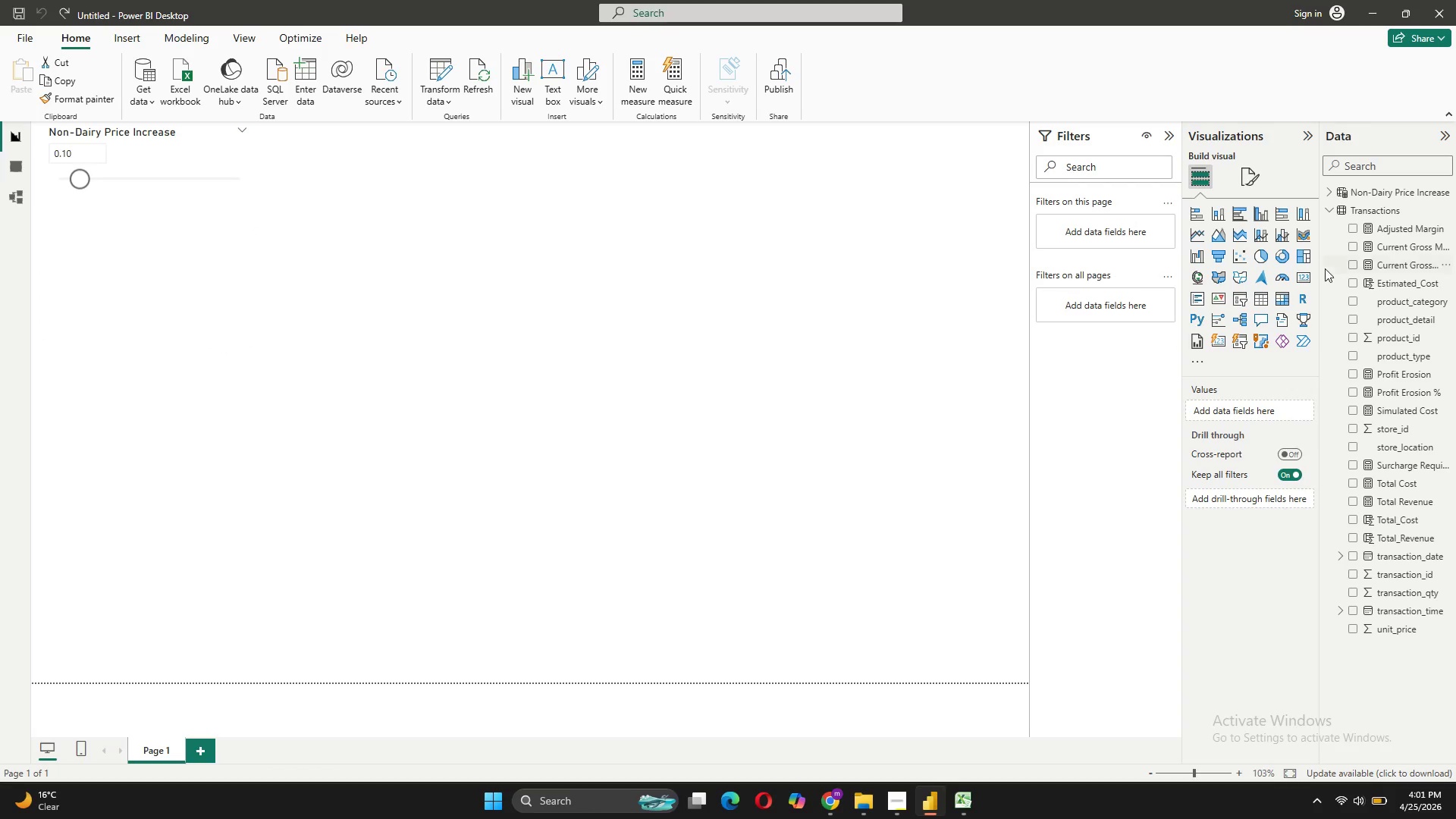 
left_click([1297, 273])
 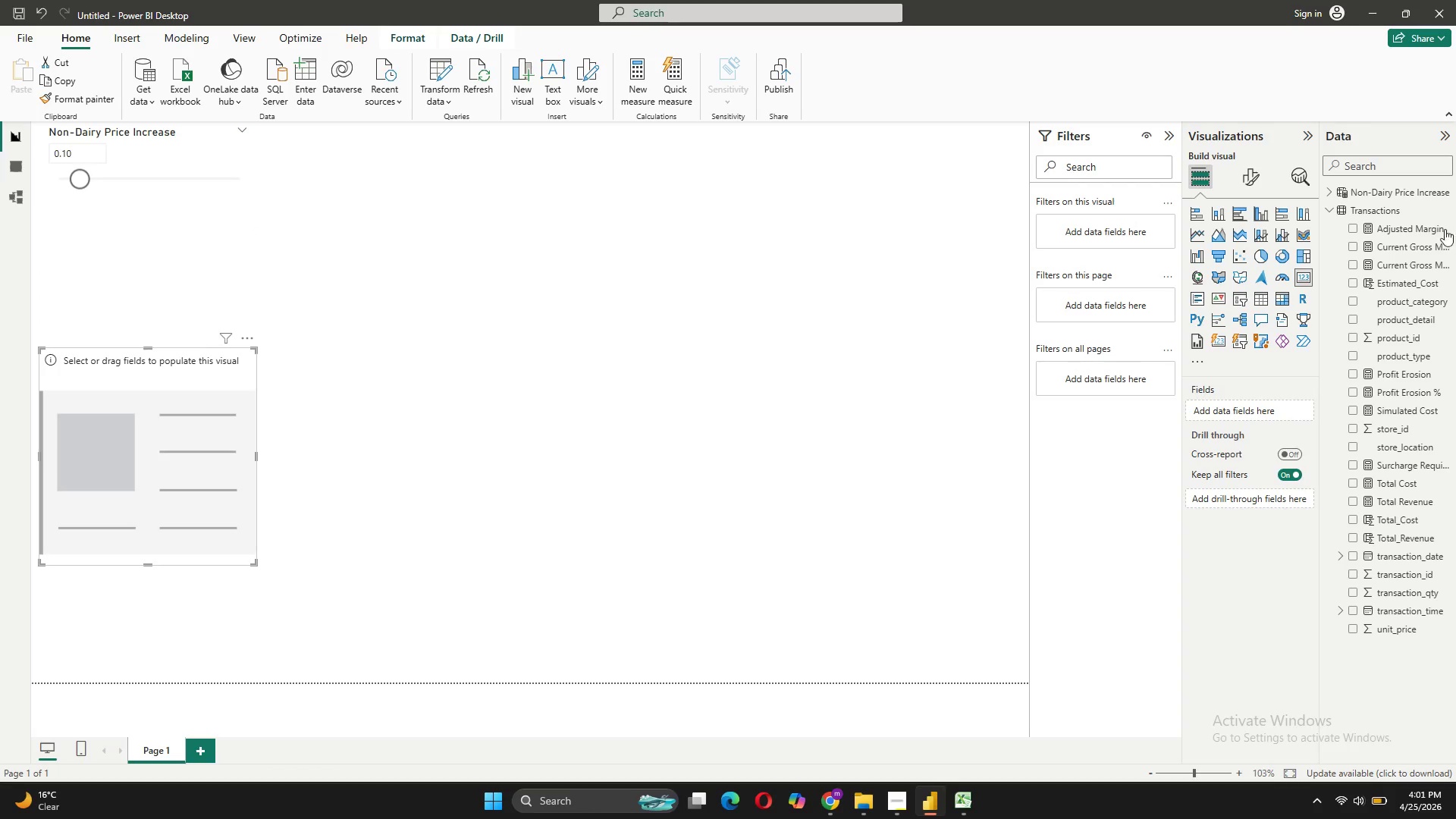 
left_click_drag(start_coordinate=[1423, 228], to_coordinate=[1267, 403])
 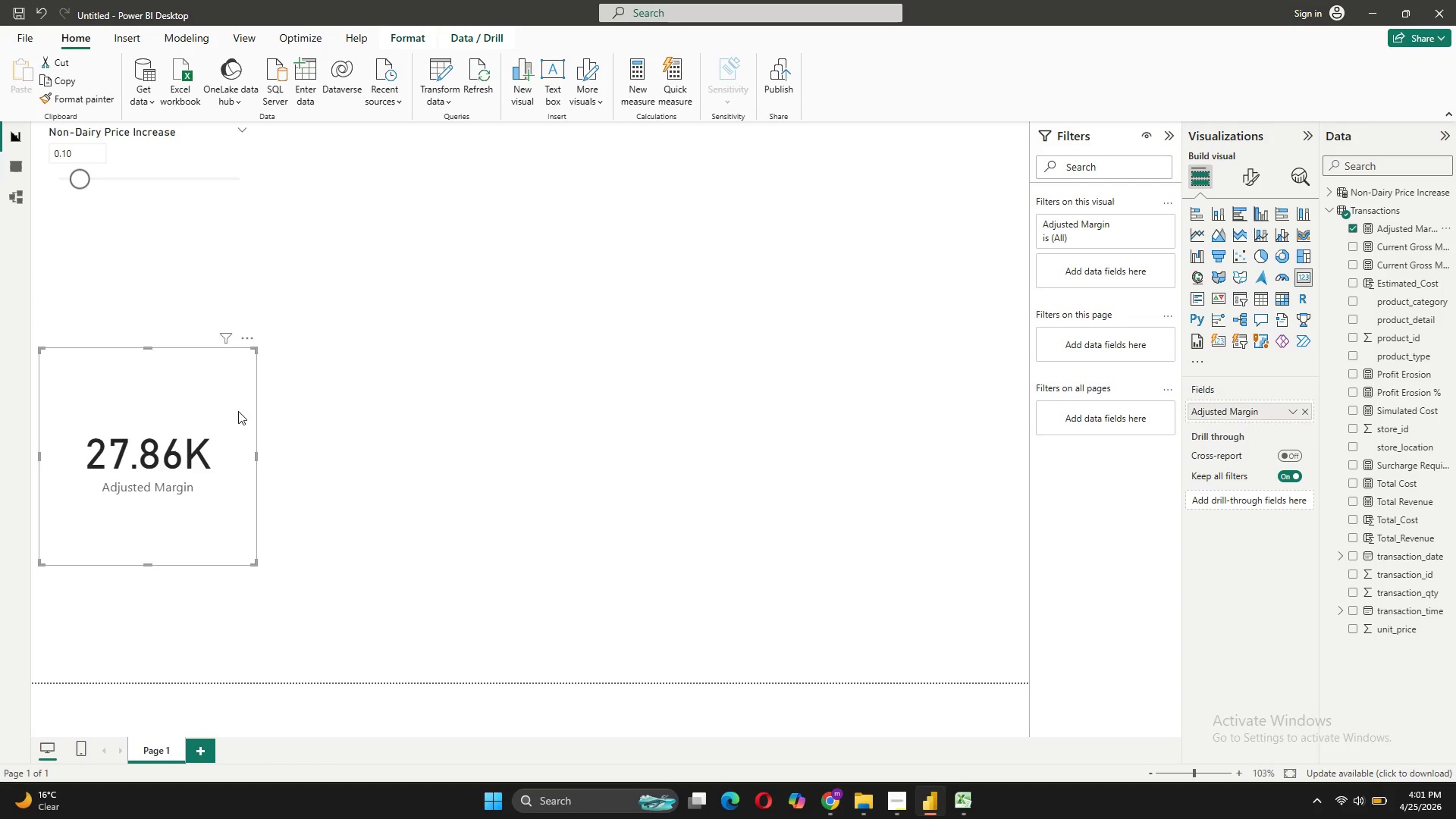 
left_click_drag(start_coordinate=[177, 391], to_coordinate=[429, 155])
 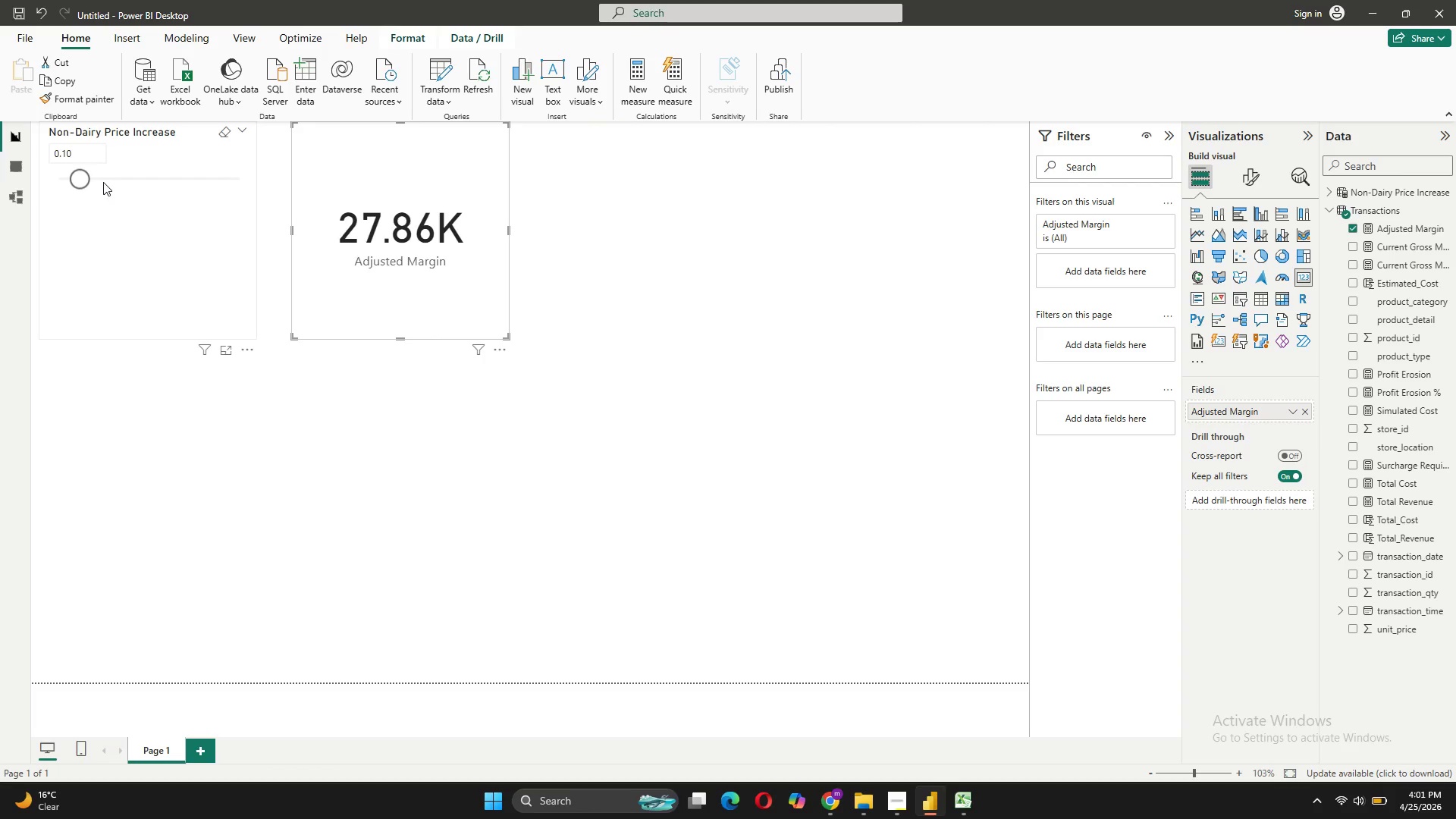 
left_click([99, 179])
 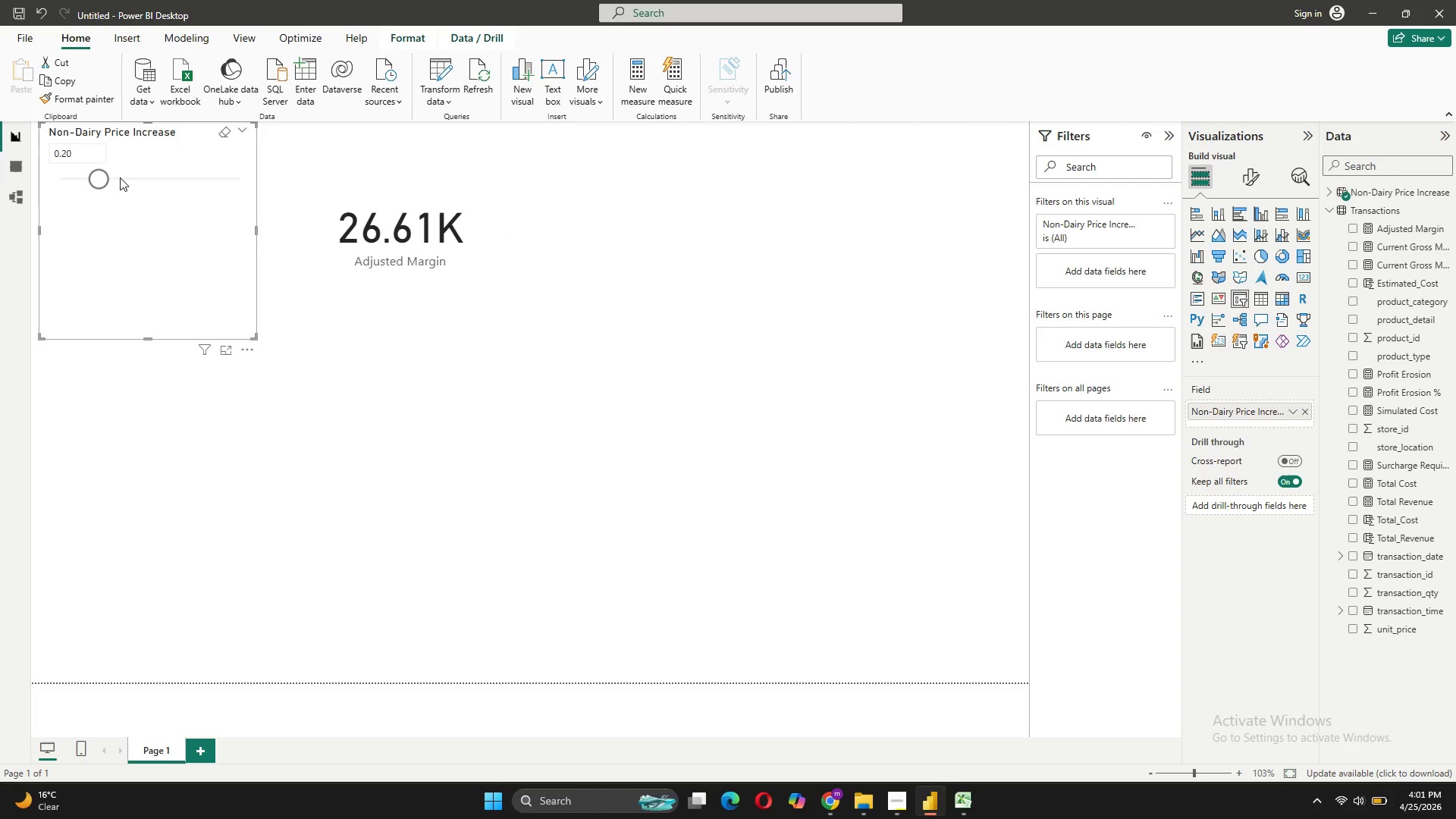 
left_click([122, 178])
 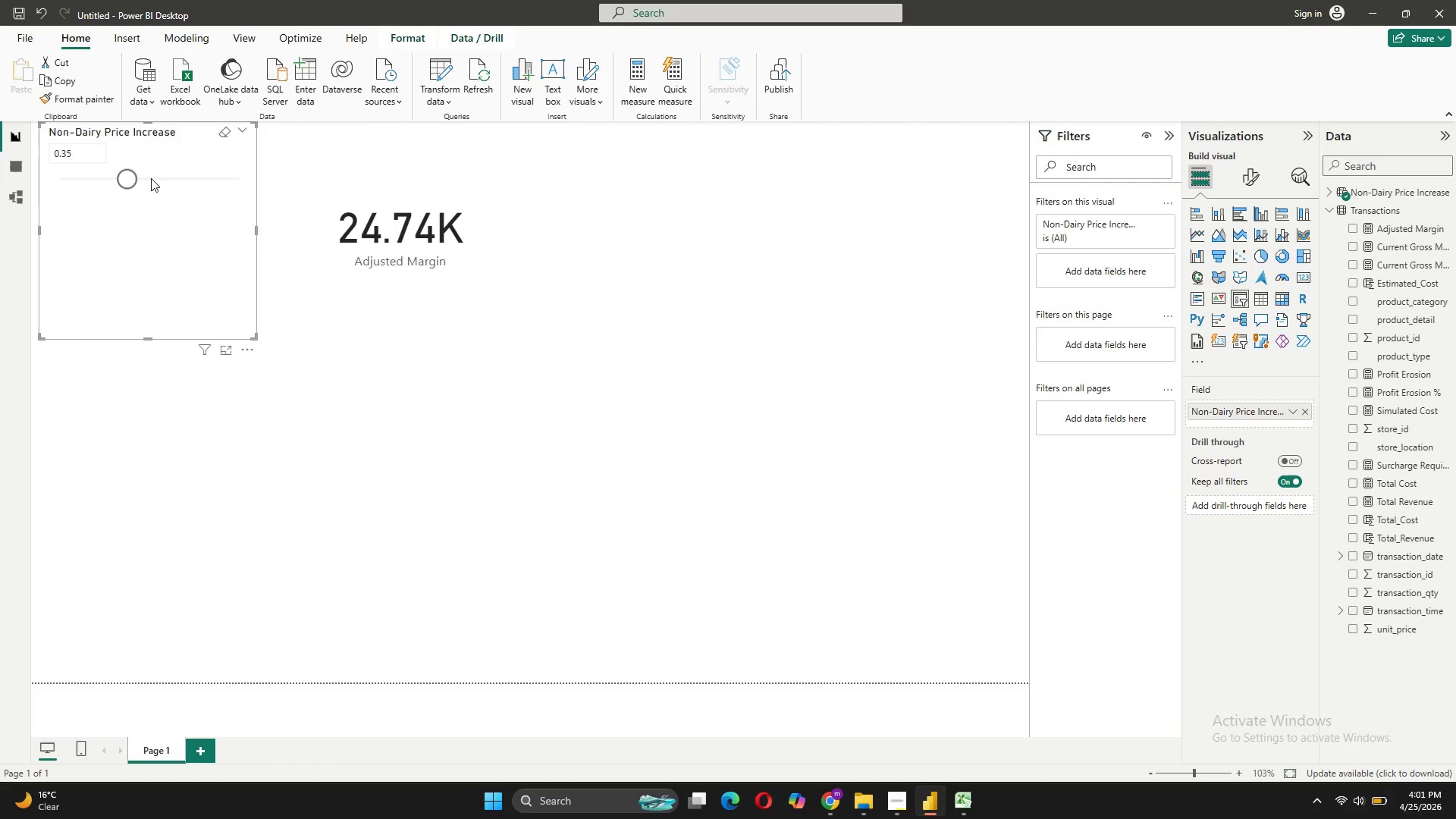 
left_click([159, 179])
 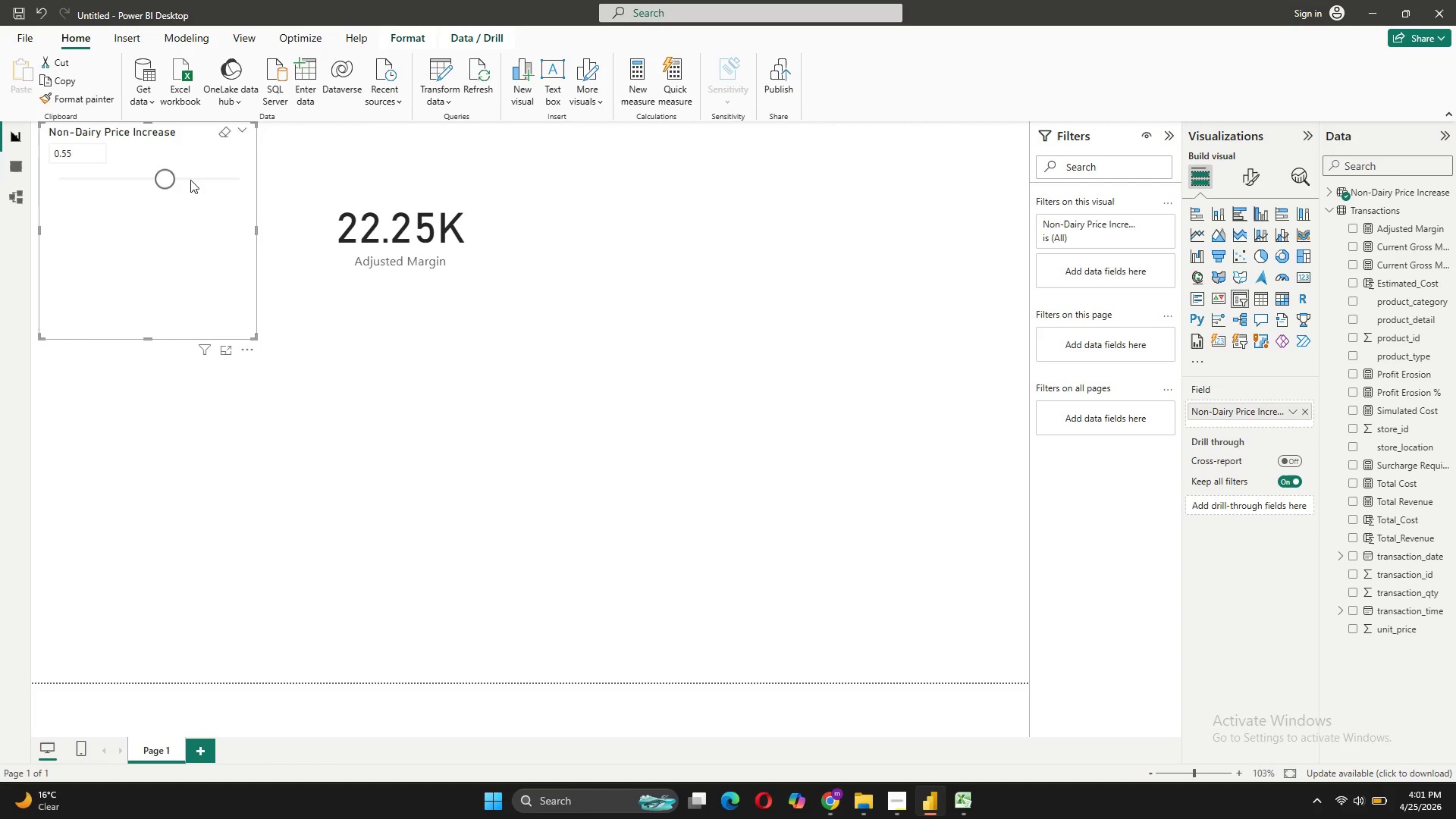 
left_click([190, 180])
 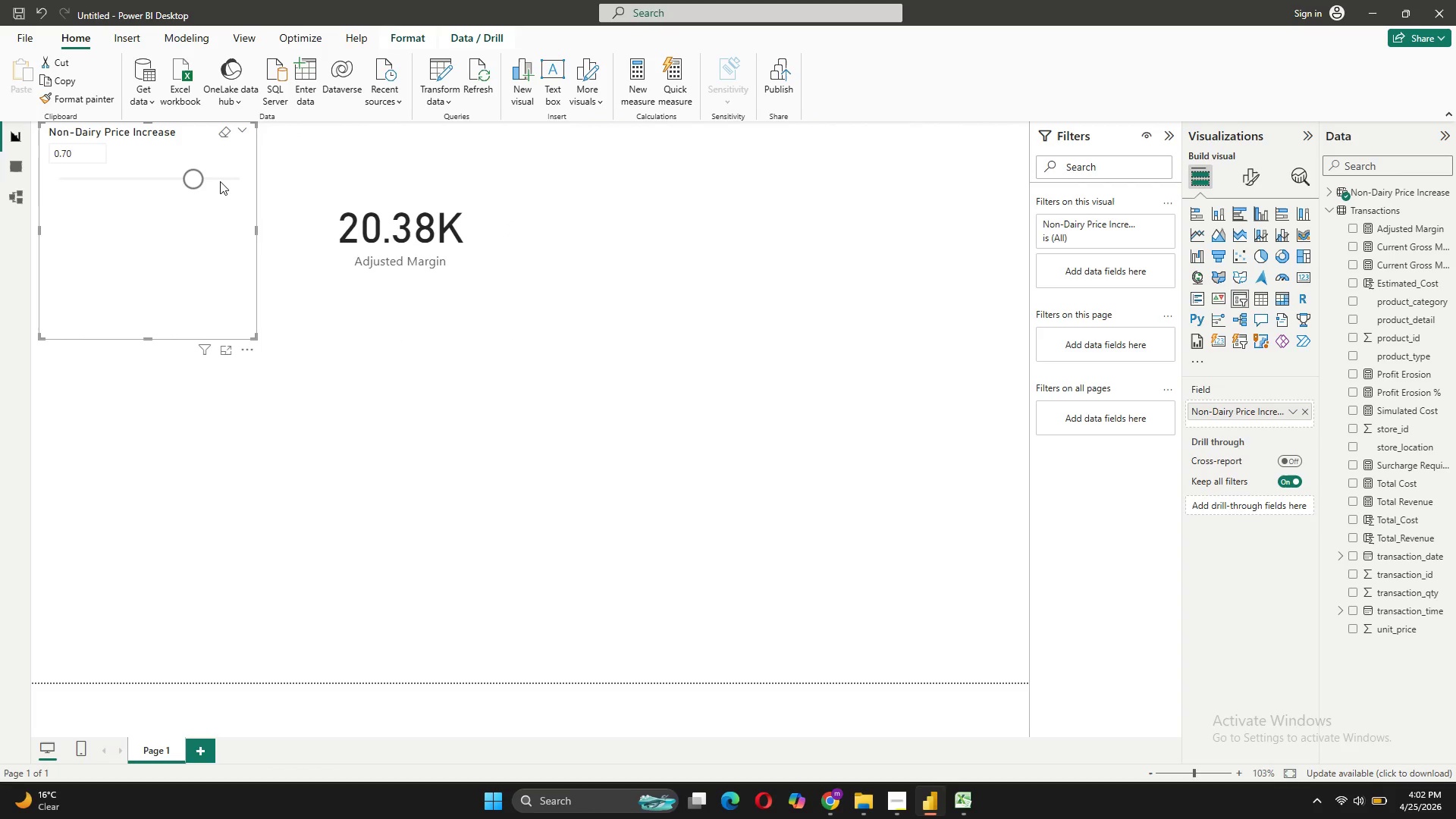 
left_click([220, 181])
 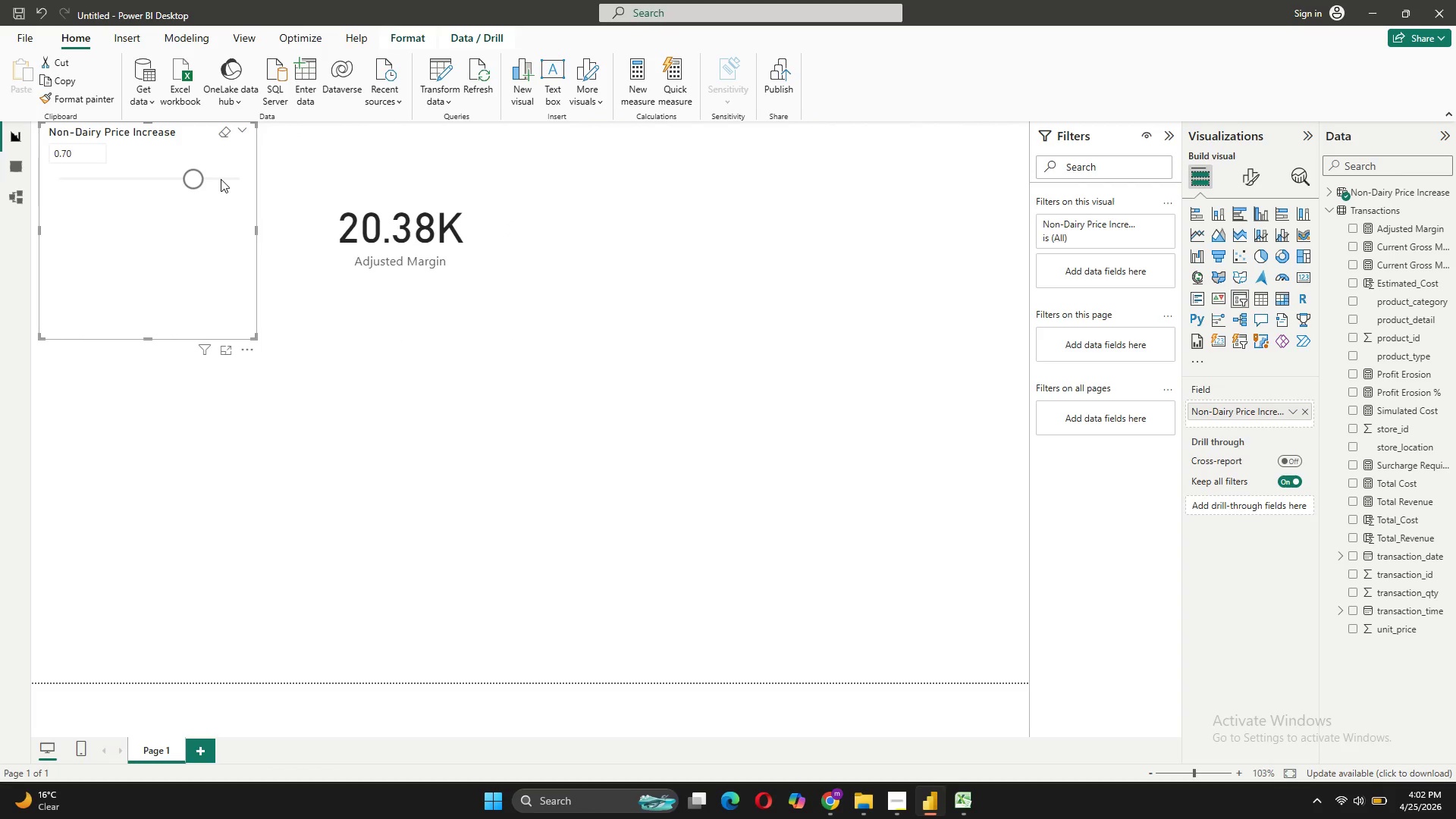 
left_click([221, 179])
 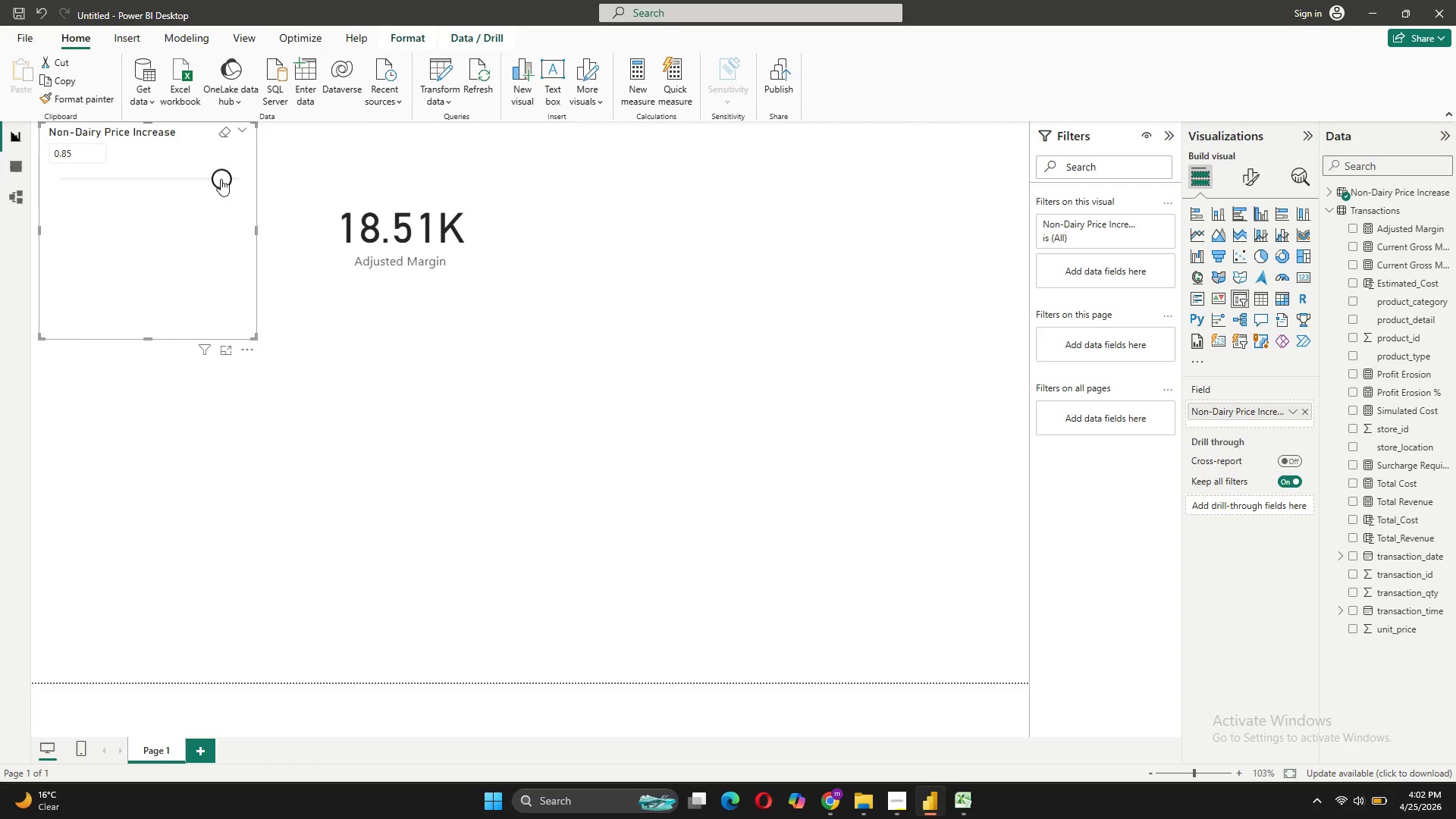 
left_click_drag(start_coordinate=[221, 179], to_coordinate=[31, 187])
 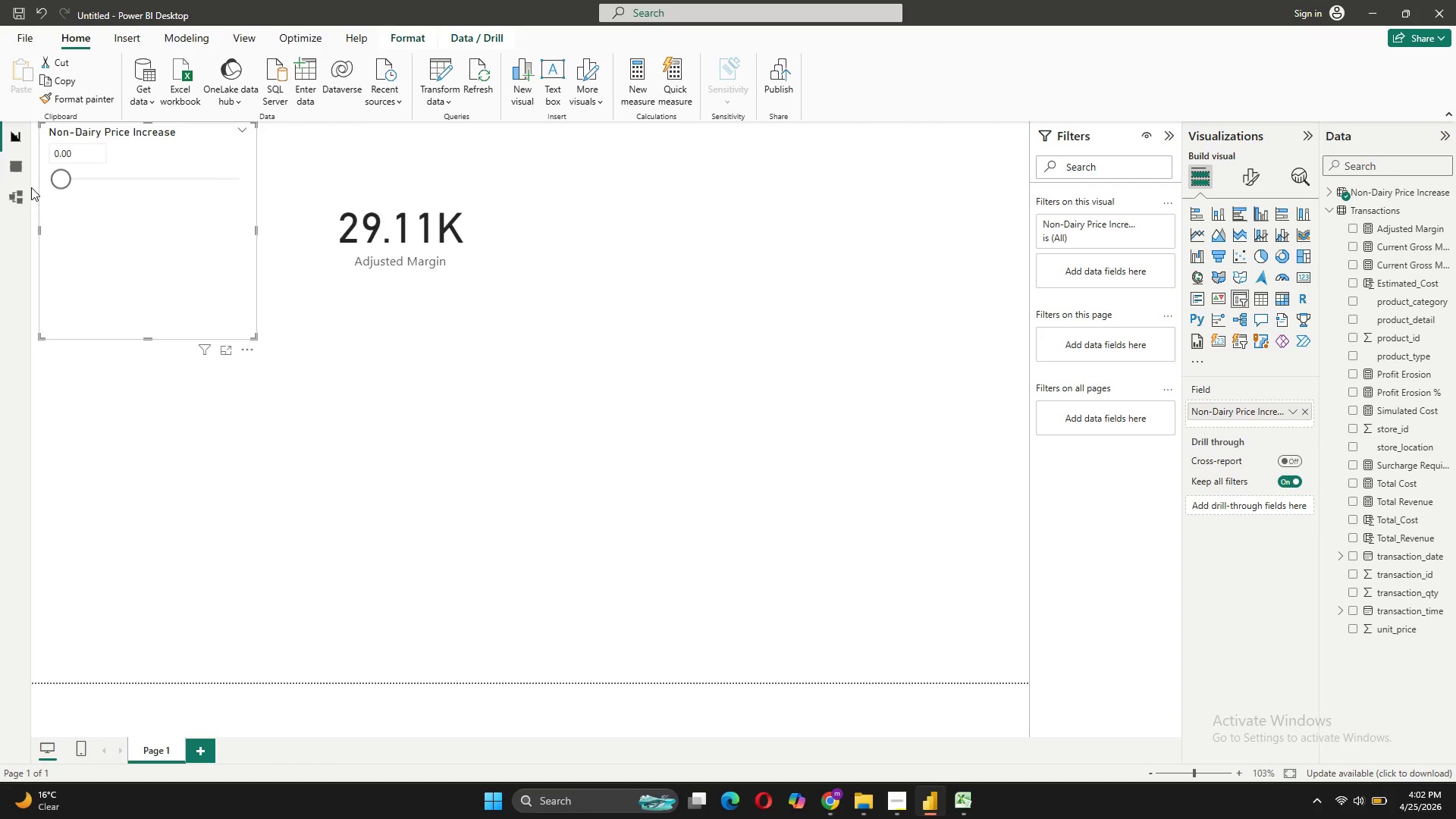 
wait(8.42)
 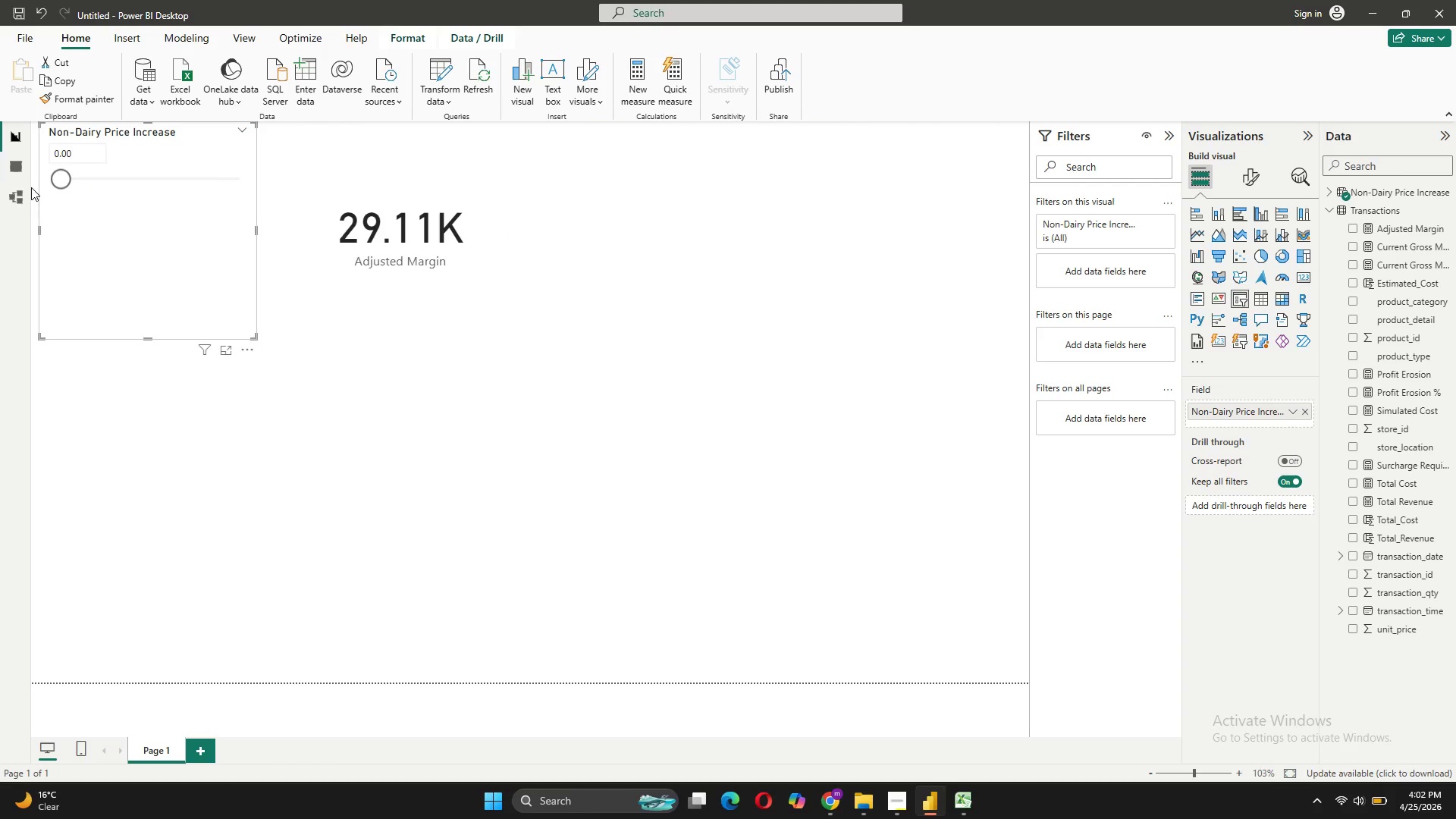 
left_click([156, 745])
 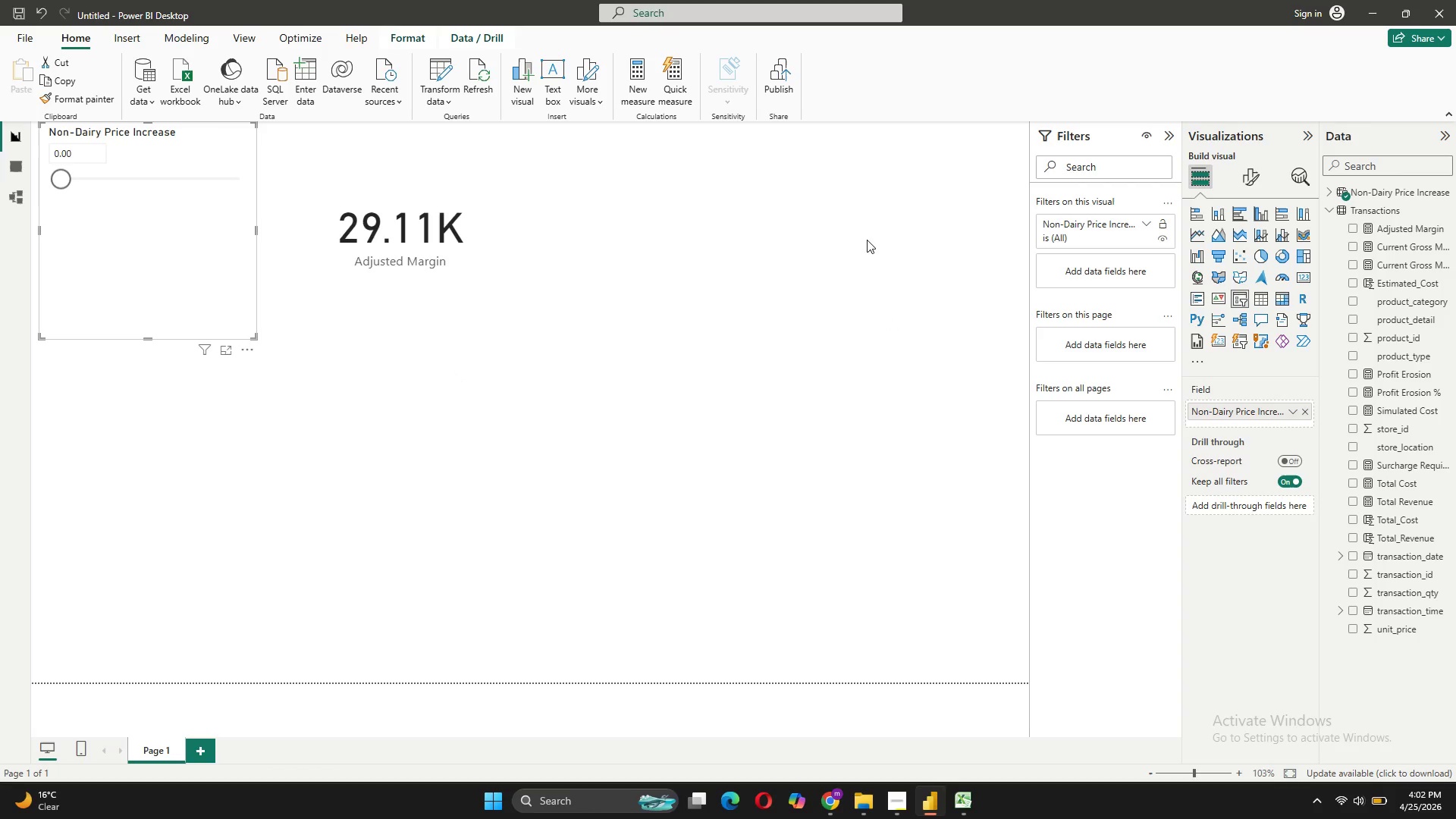 
left_click([617, 308])
 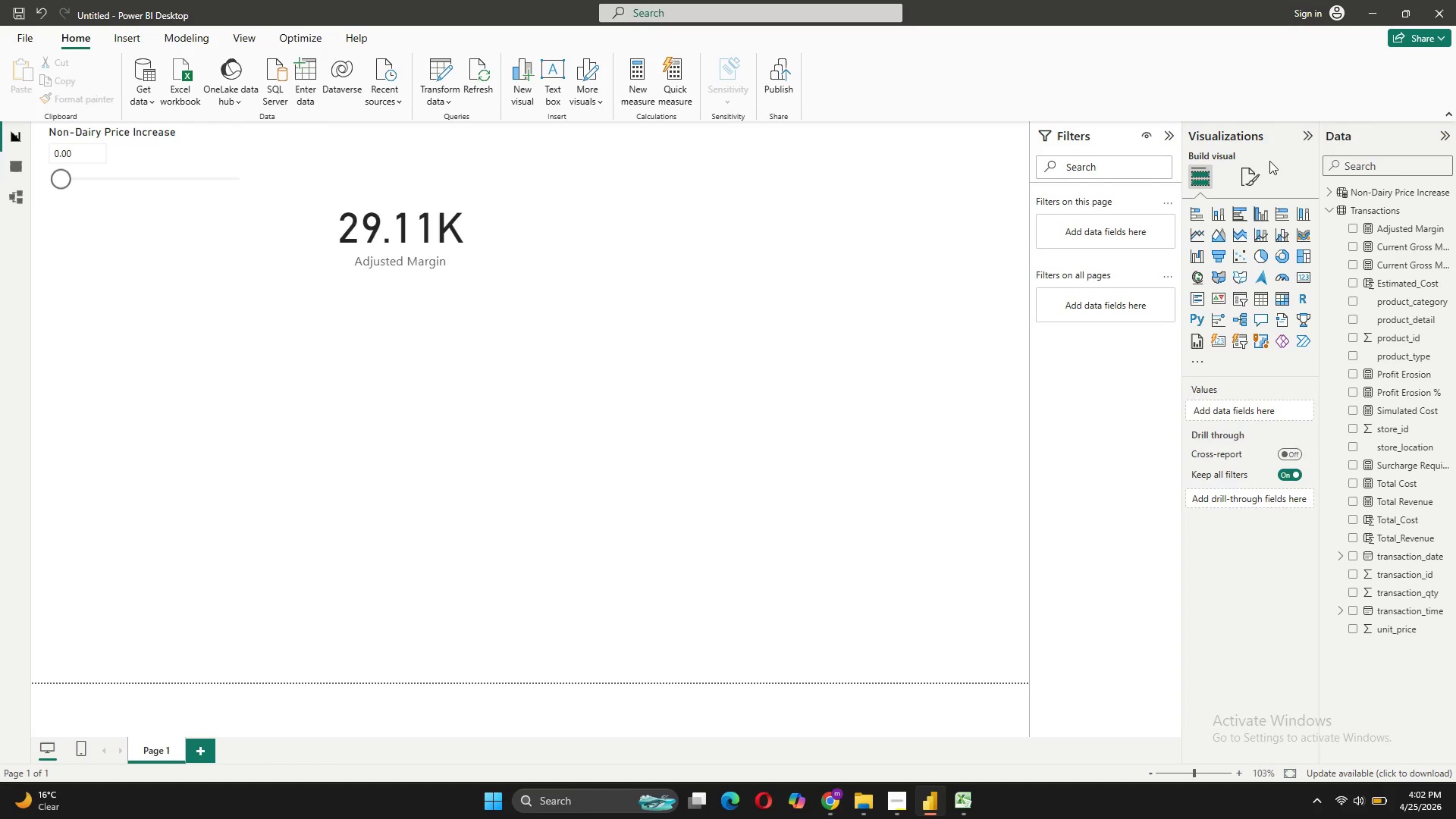 
left_click([1257, 171])
 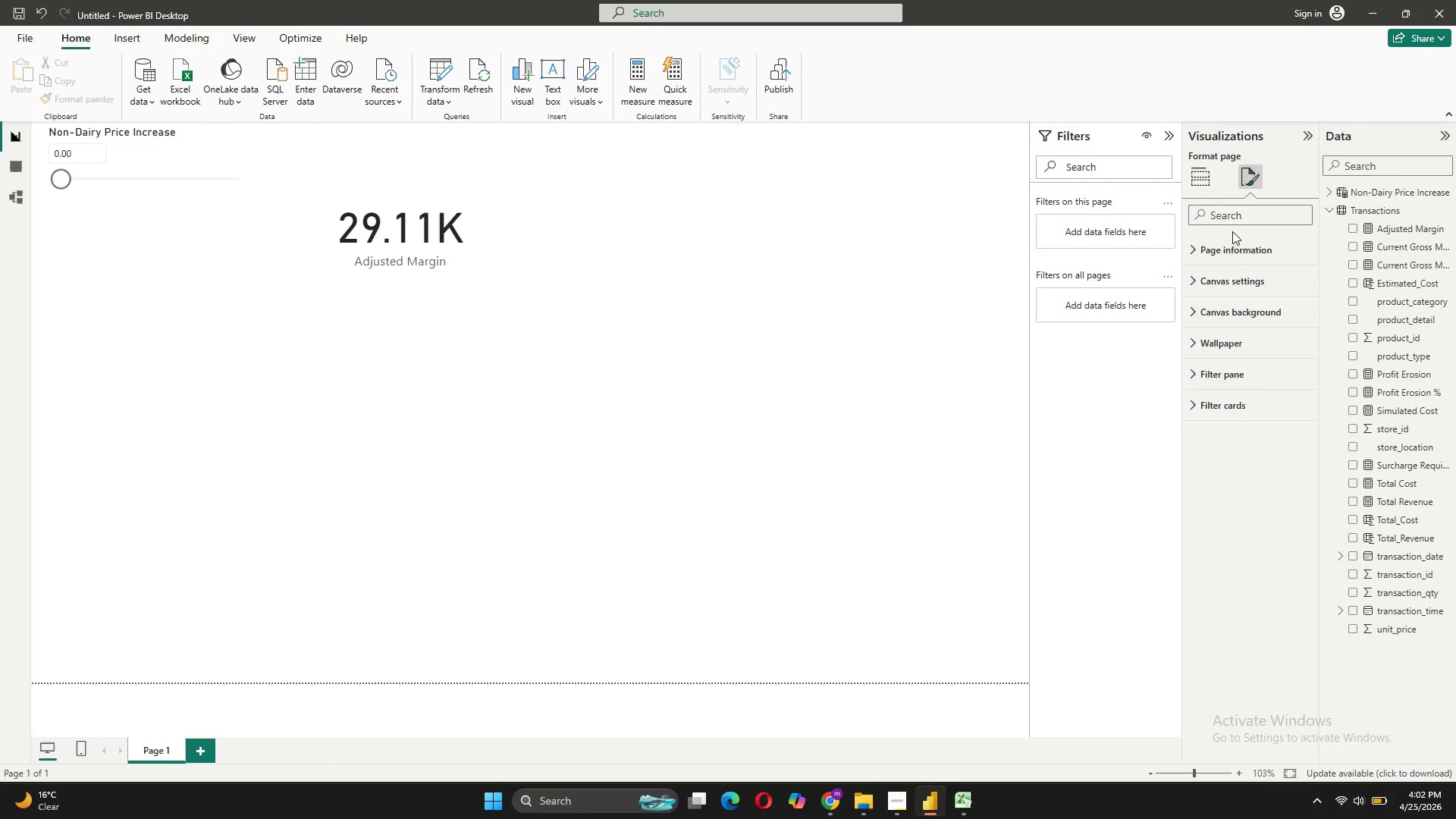 
left_click([1222, 252])
 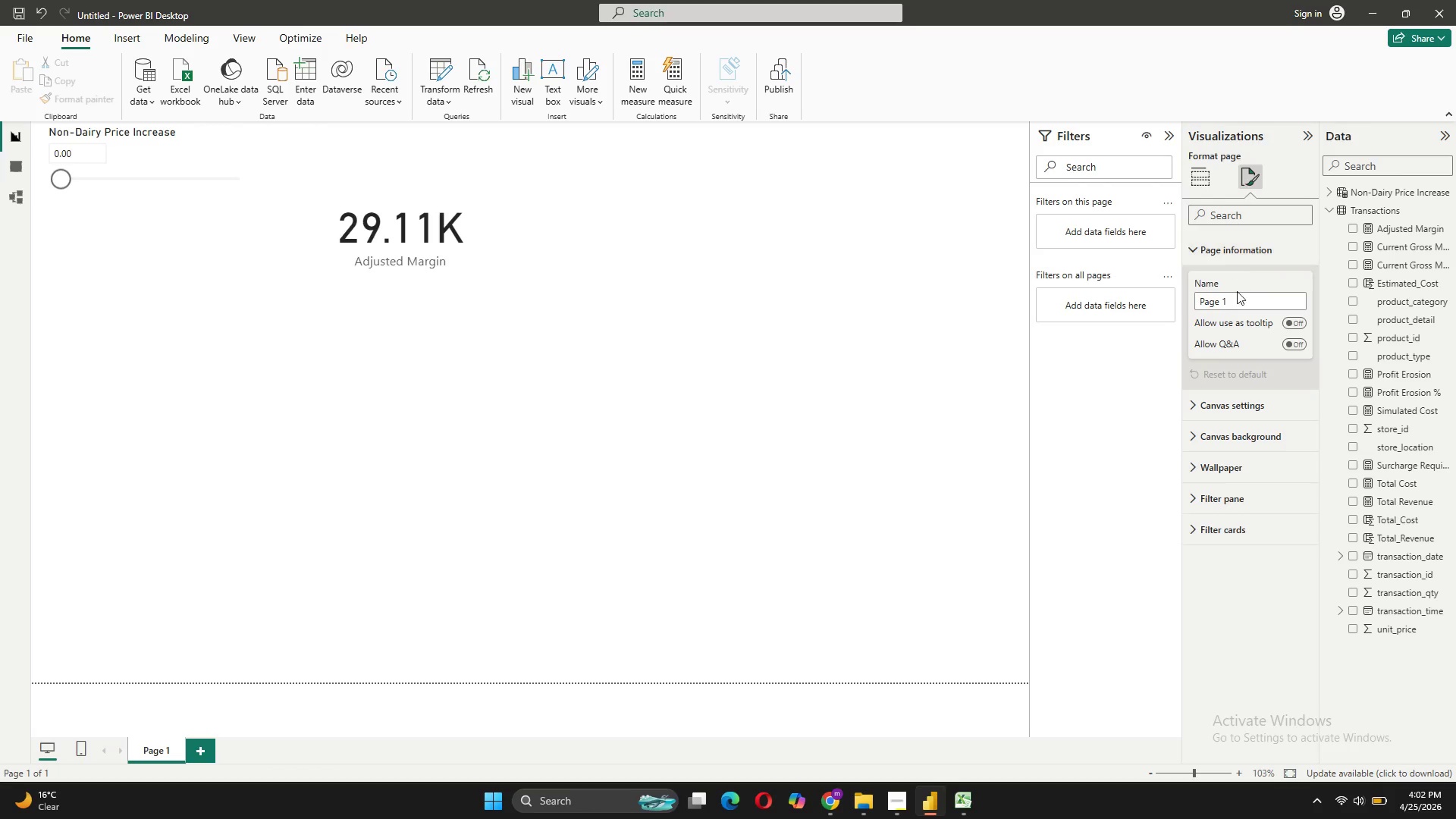 
left_click_drag(start_coordinate=[1238, 296], to_coordinate=[1197, 293])
 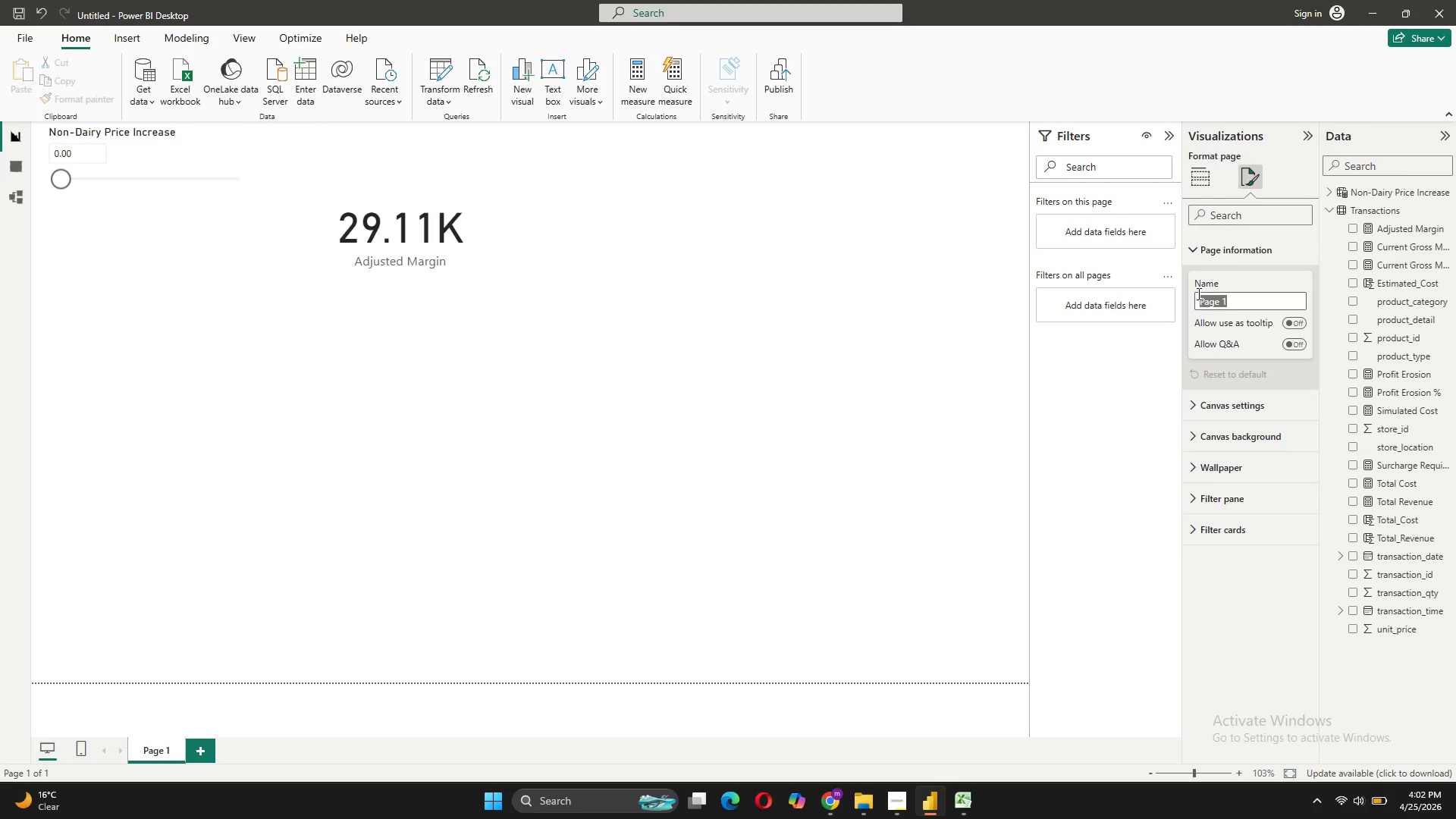 
type(Main Dashboard)
 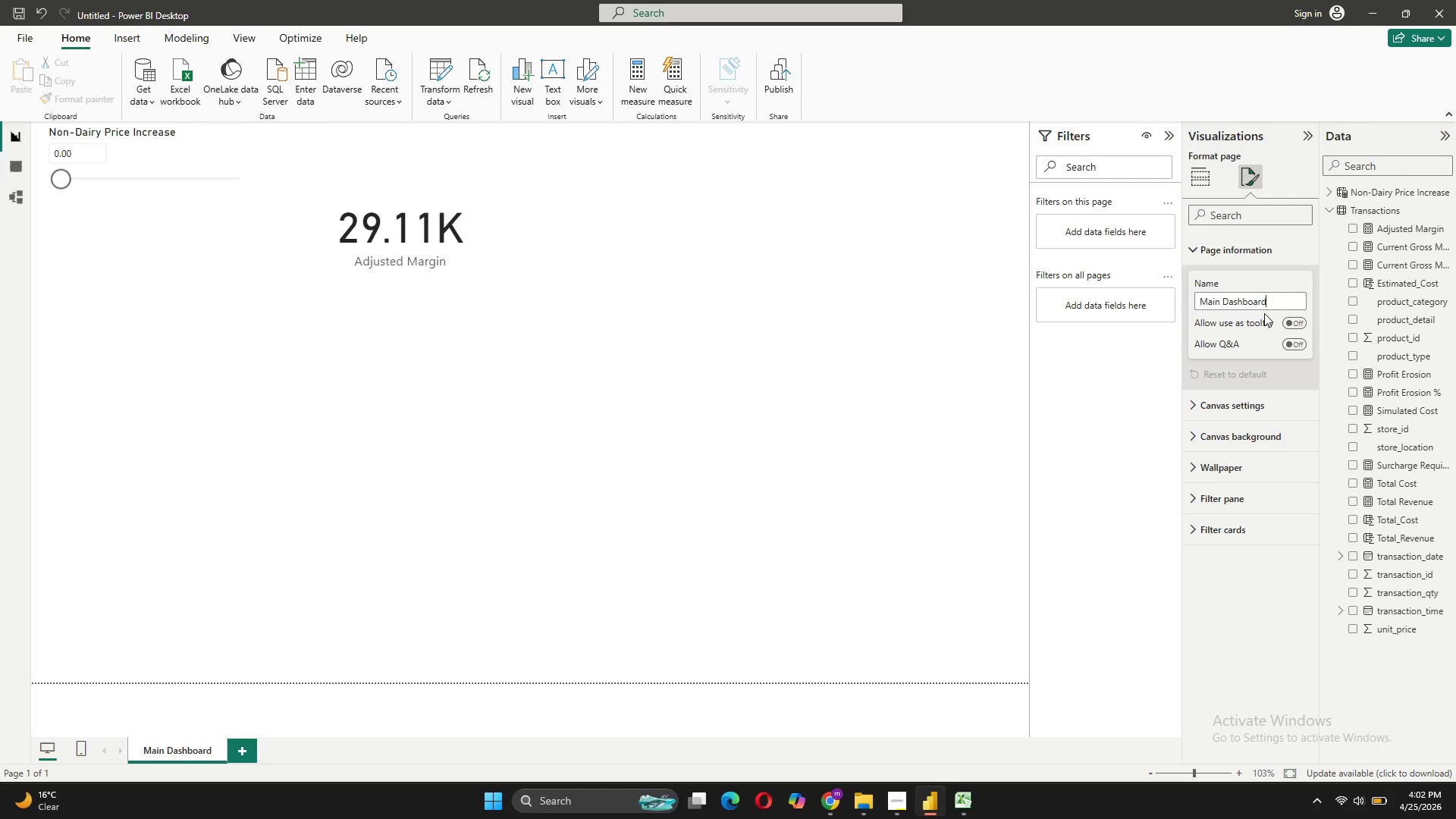 